 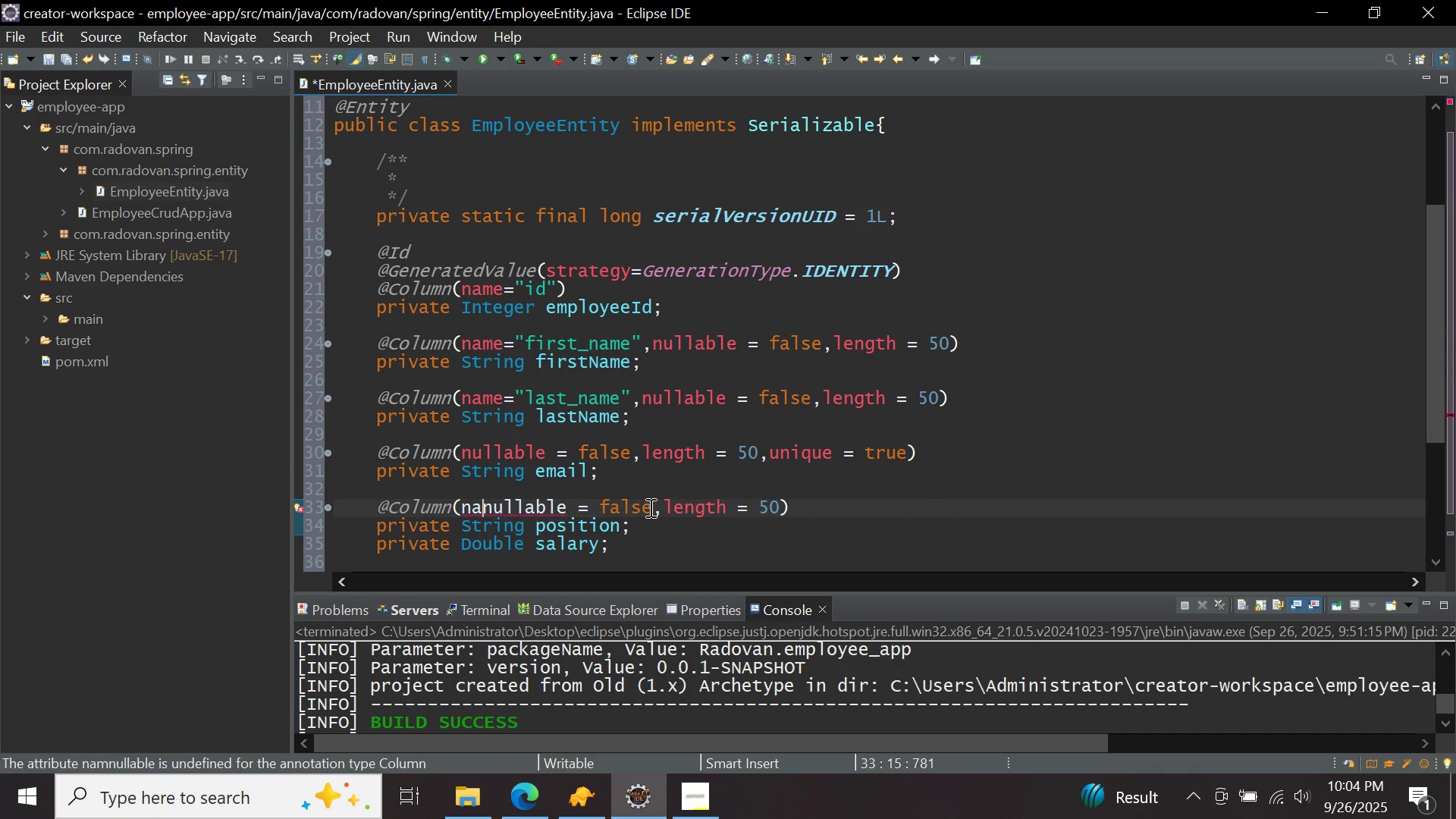 
key(Backspace)
 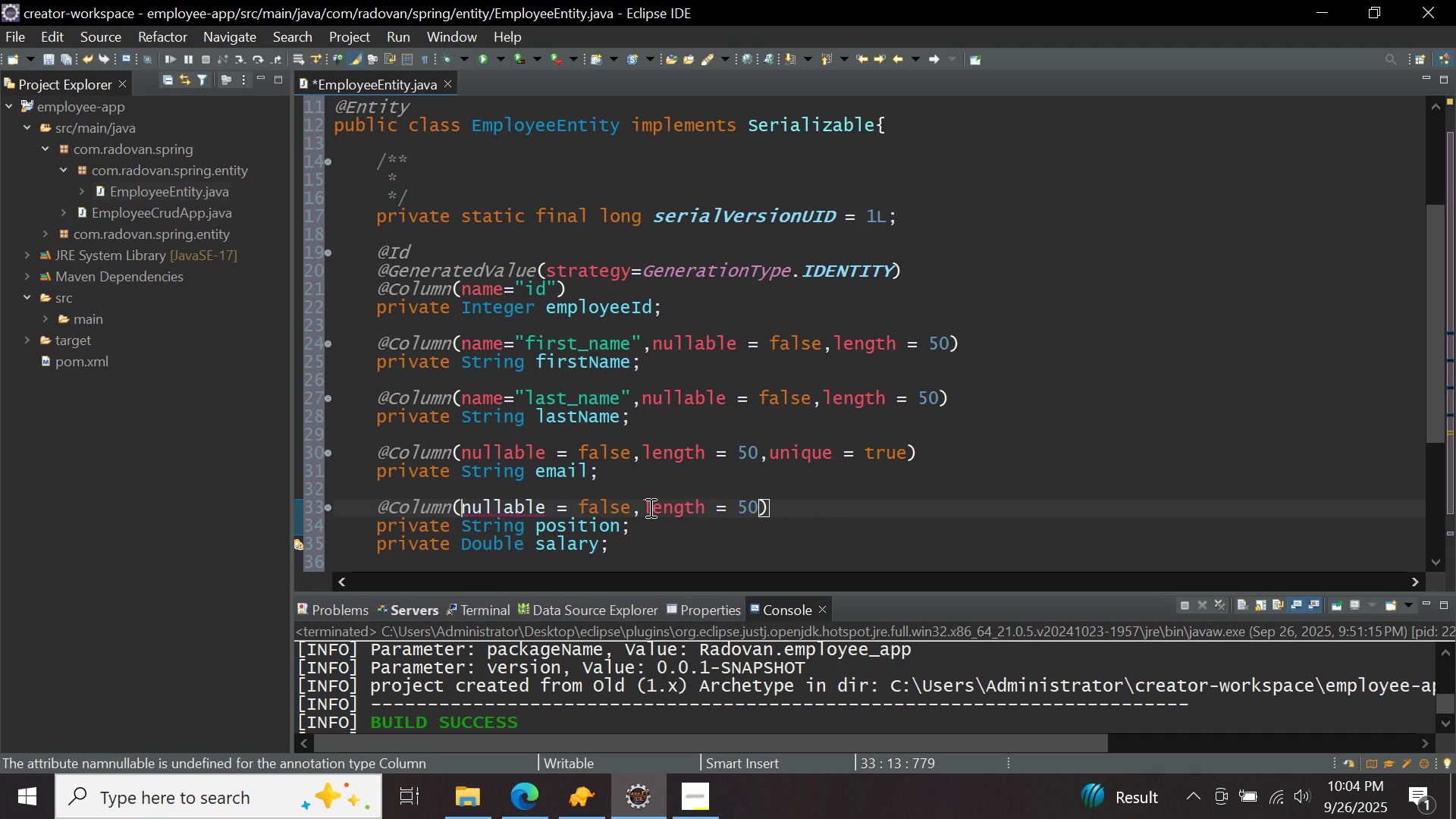 
key(Backspace)
 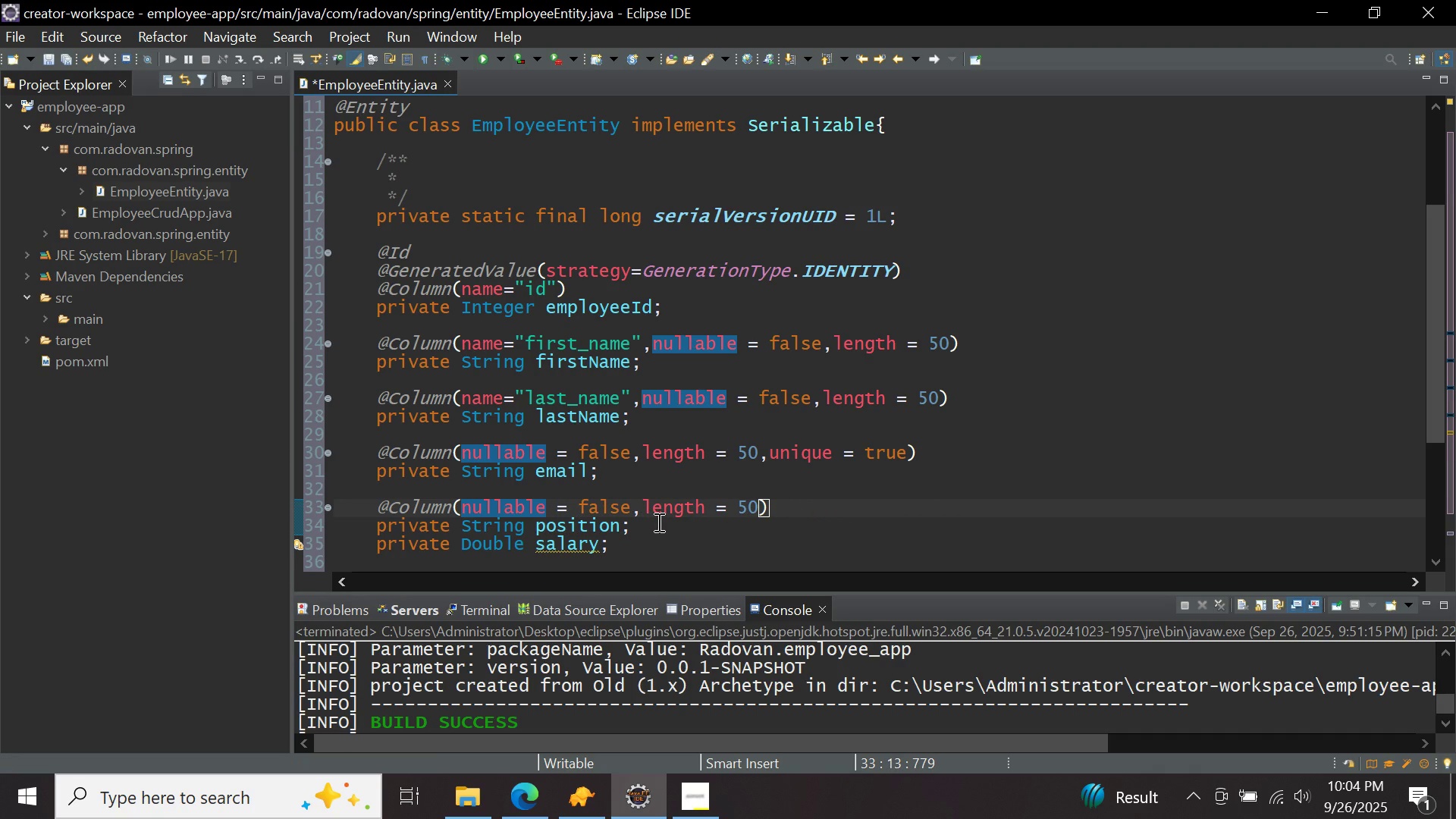 
left_click([657, 522])
 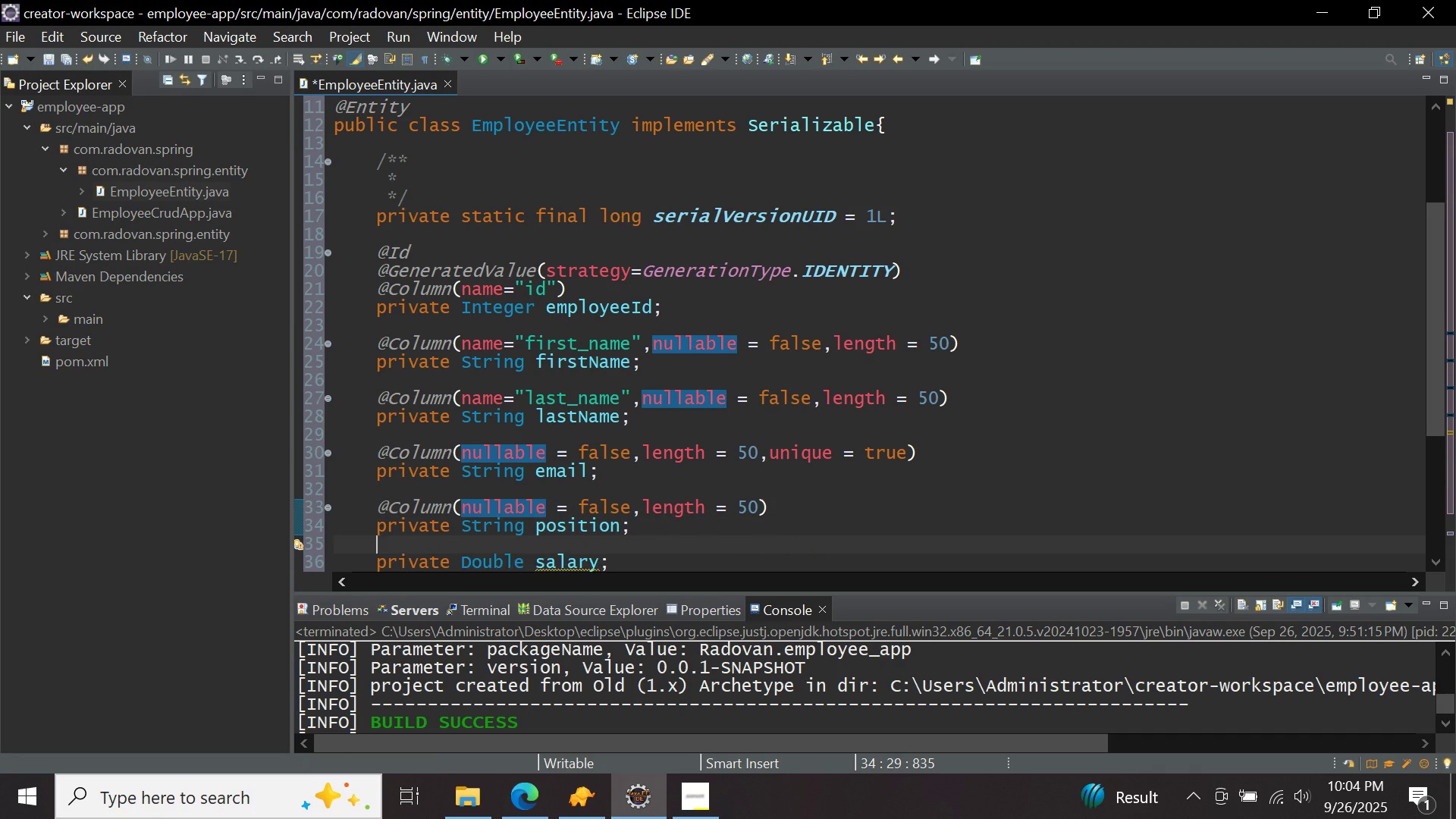 
key(Enter)
 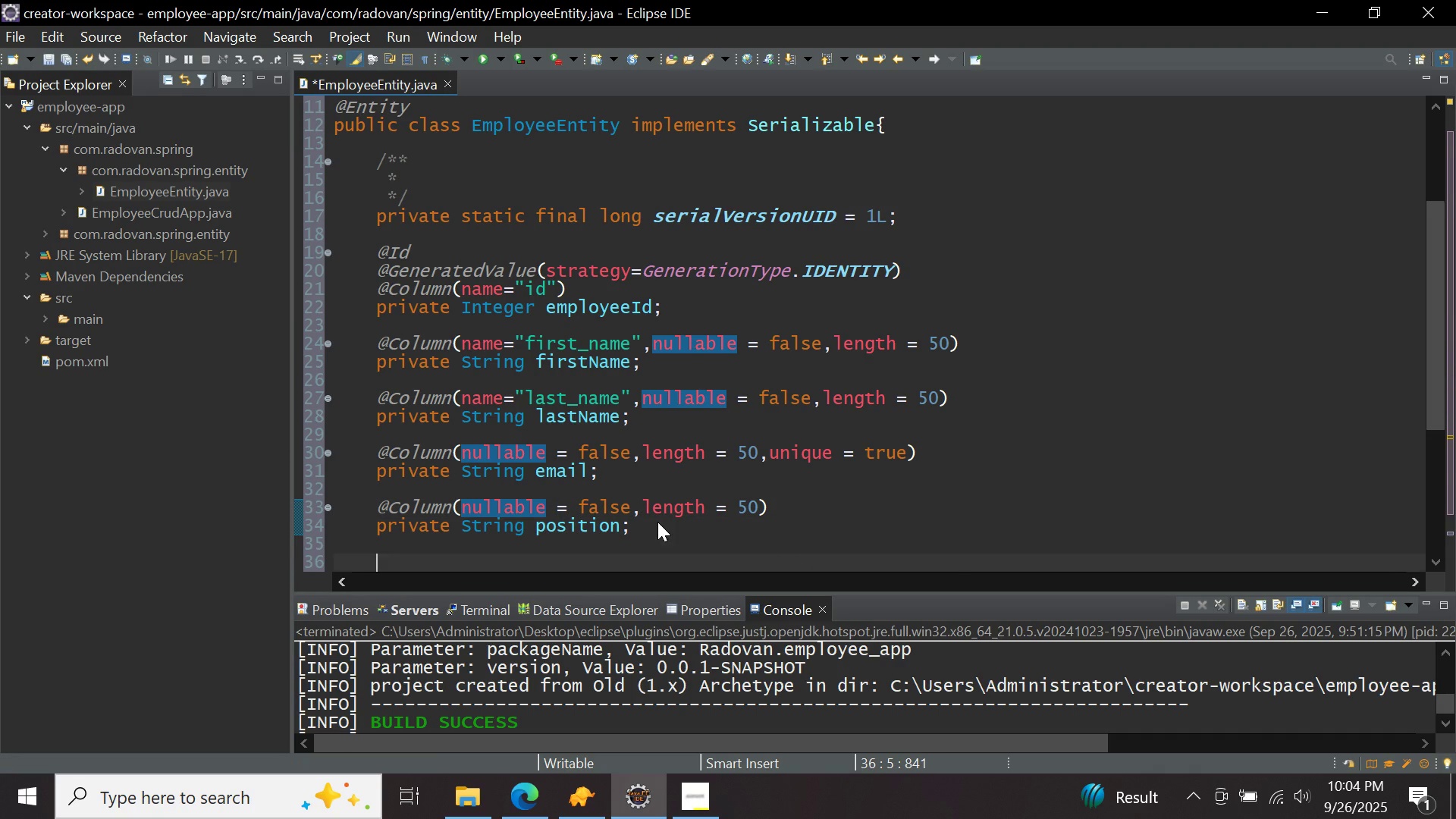 
key(Enter)